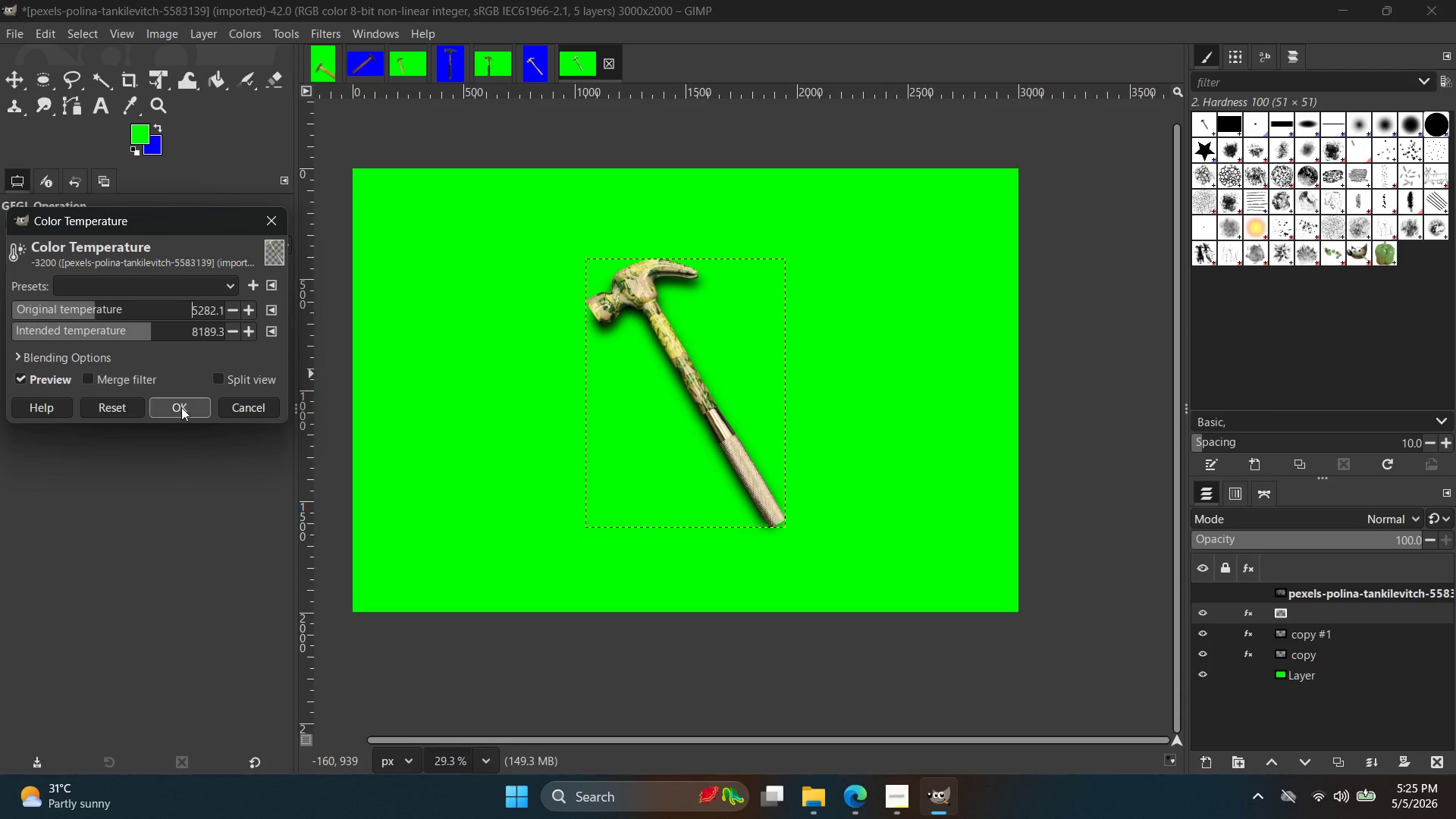 
left_click([181, 408])
 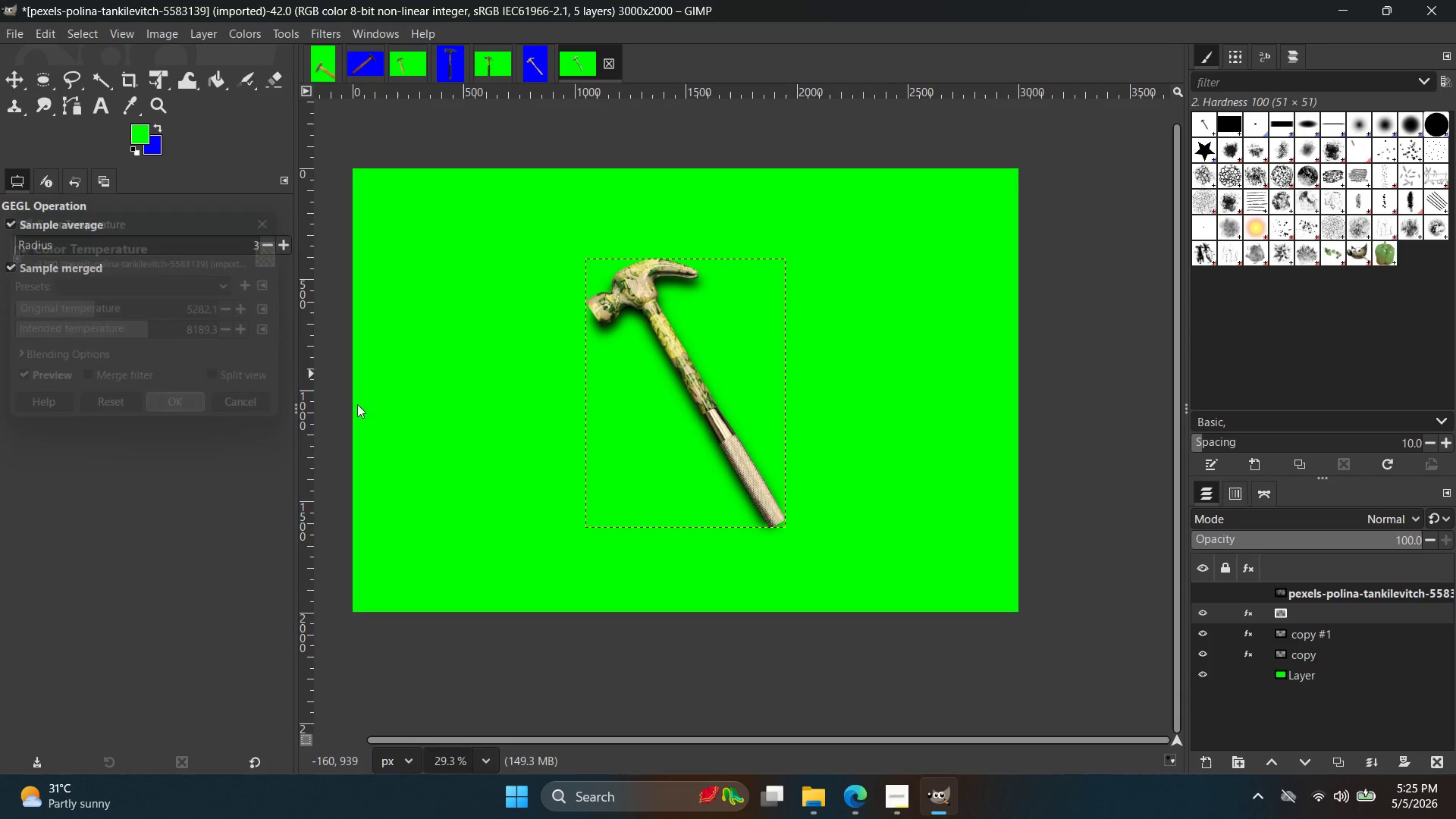 
hold_key(key=ControlLeft, duration=2.23)
scroll: coordinate [739, 453], scroll_direction: up, amount: 6.0
 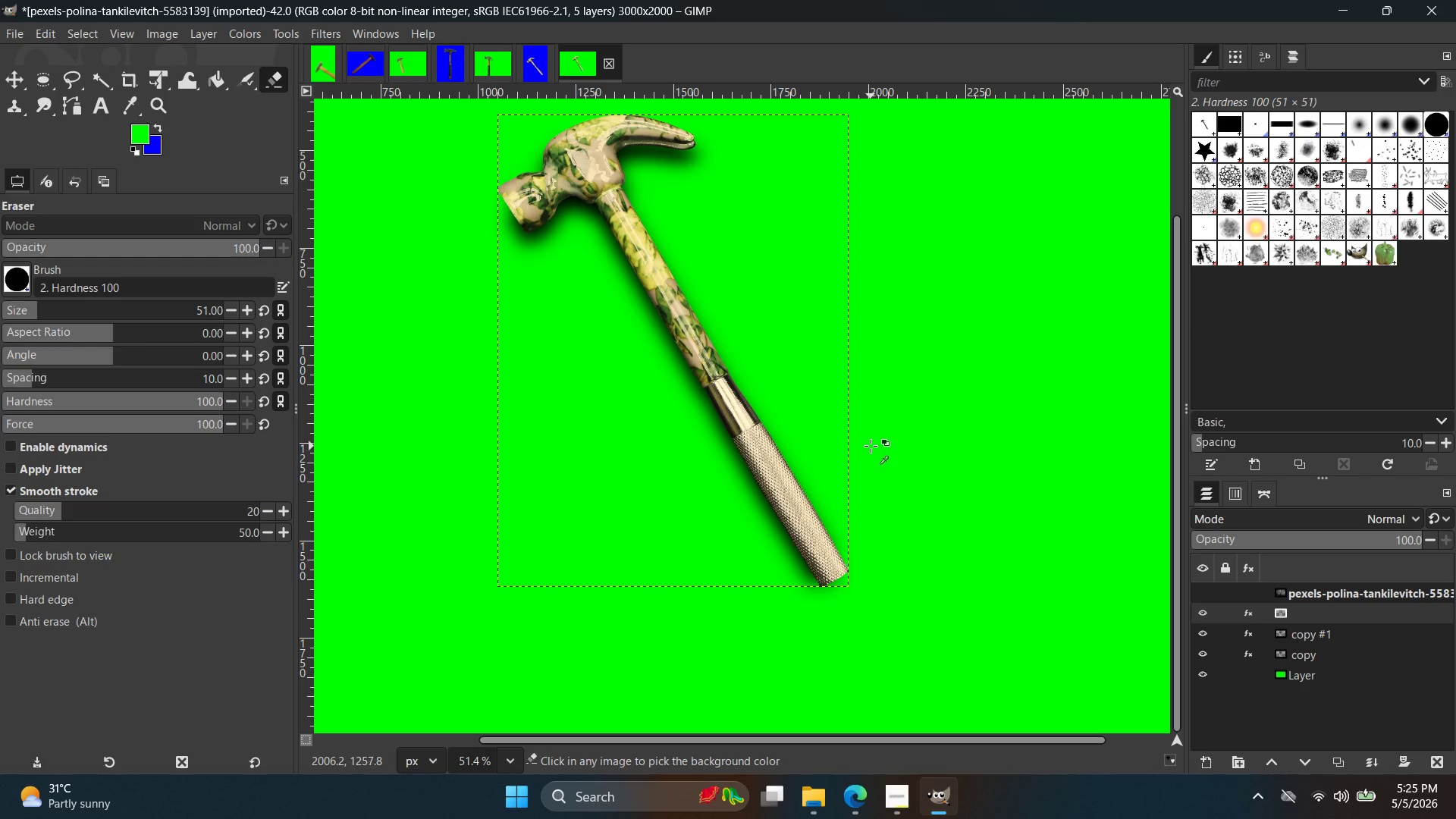 
hold_key(key=ControlLeft, duration=0.45)
scroll: coordinate [871, 440], scroll_direction: down, amount: 4.0
 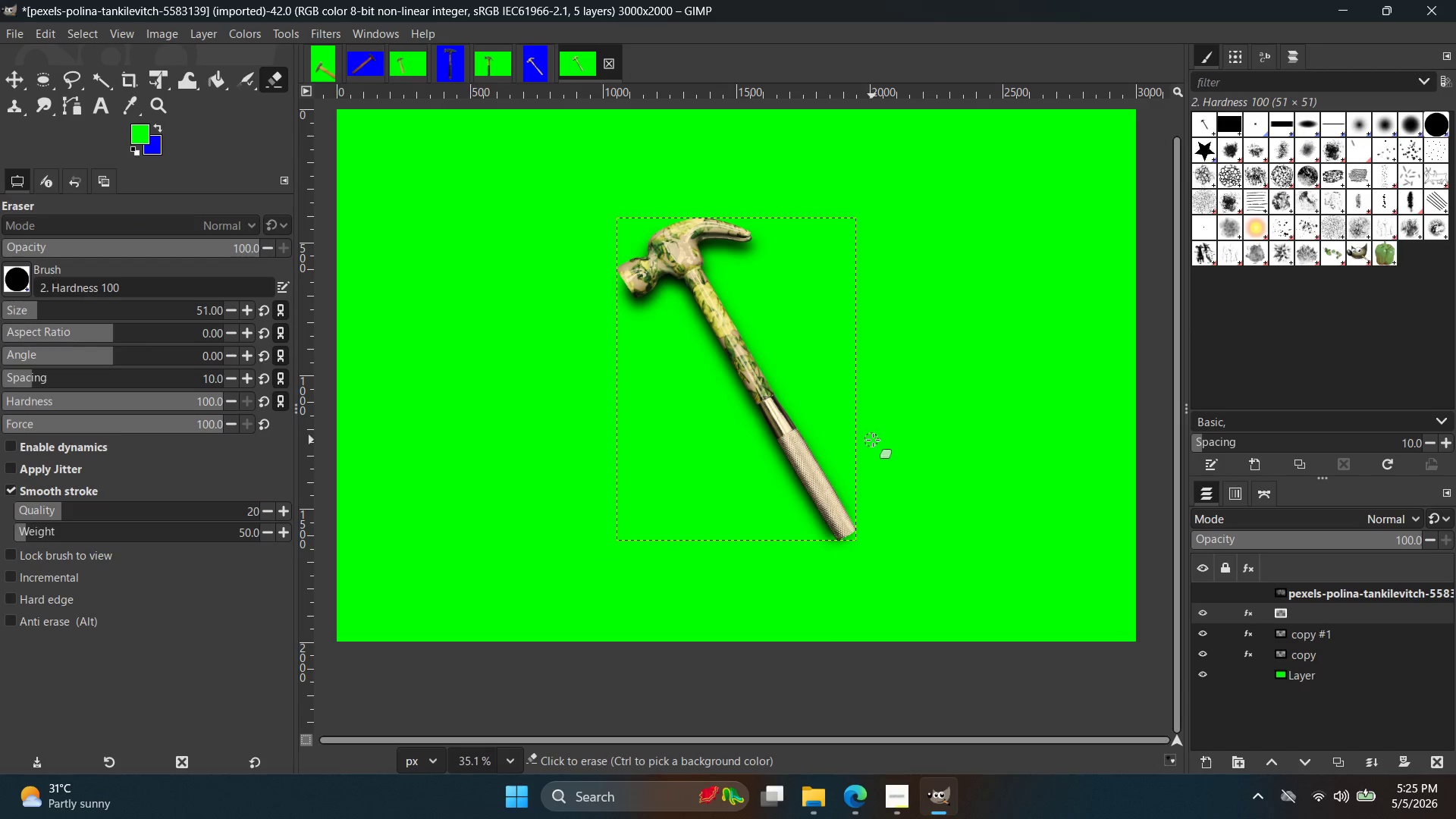 
key(Control+Shift+E)
 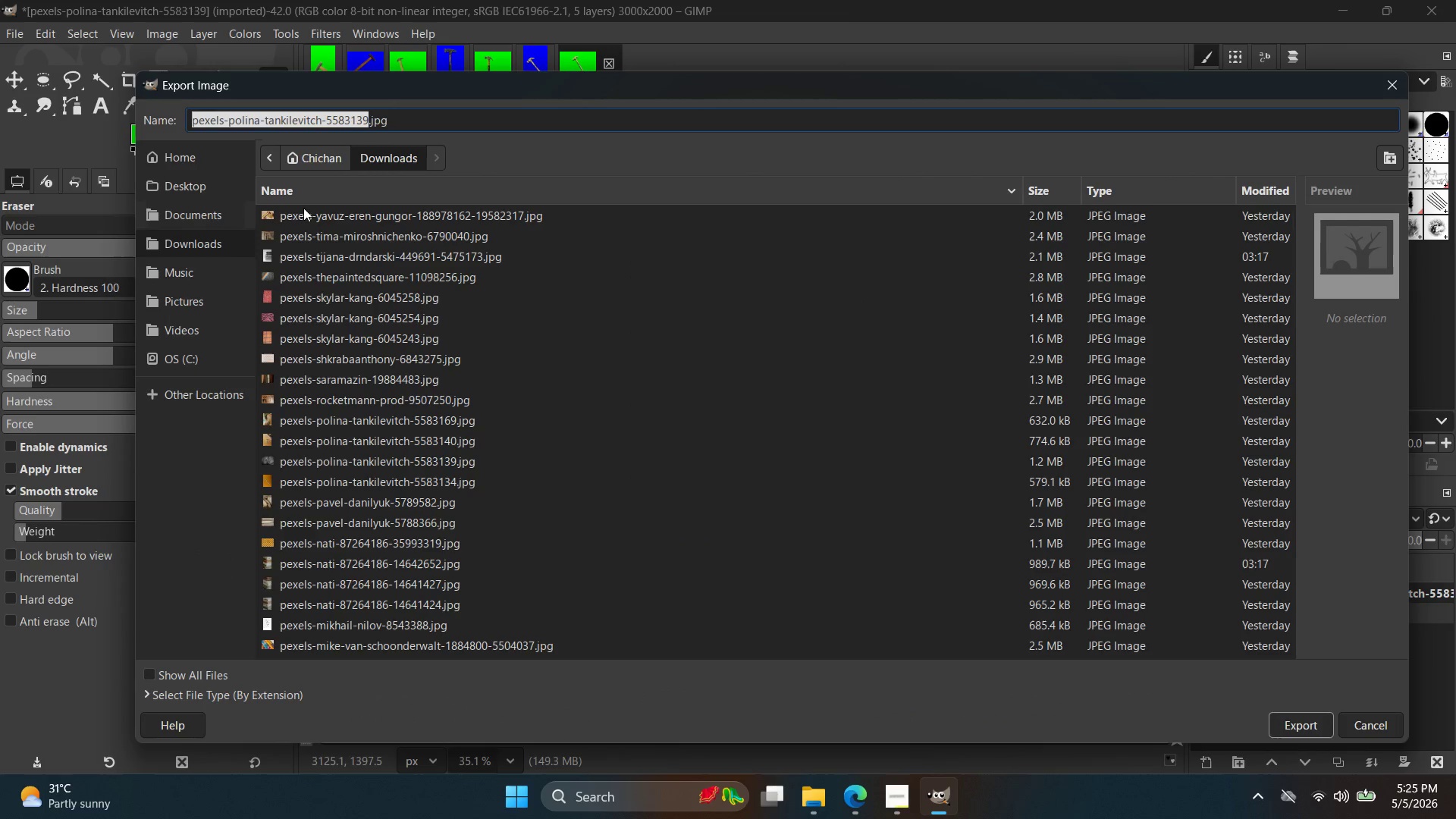 
left_click([172, 171])
 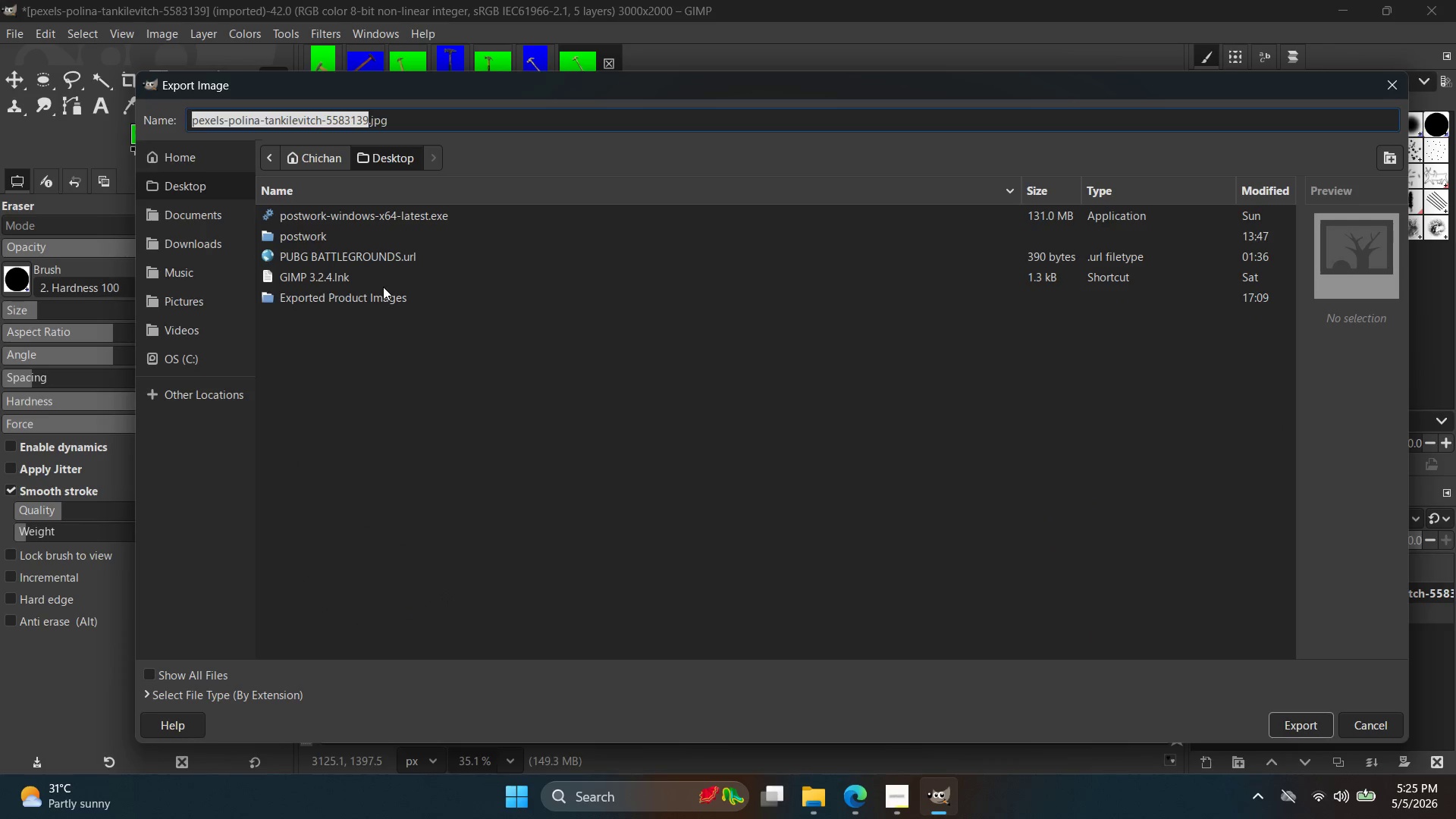 
double_click([382, 304])
 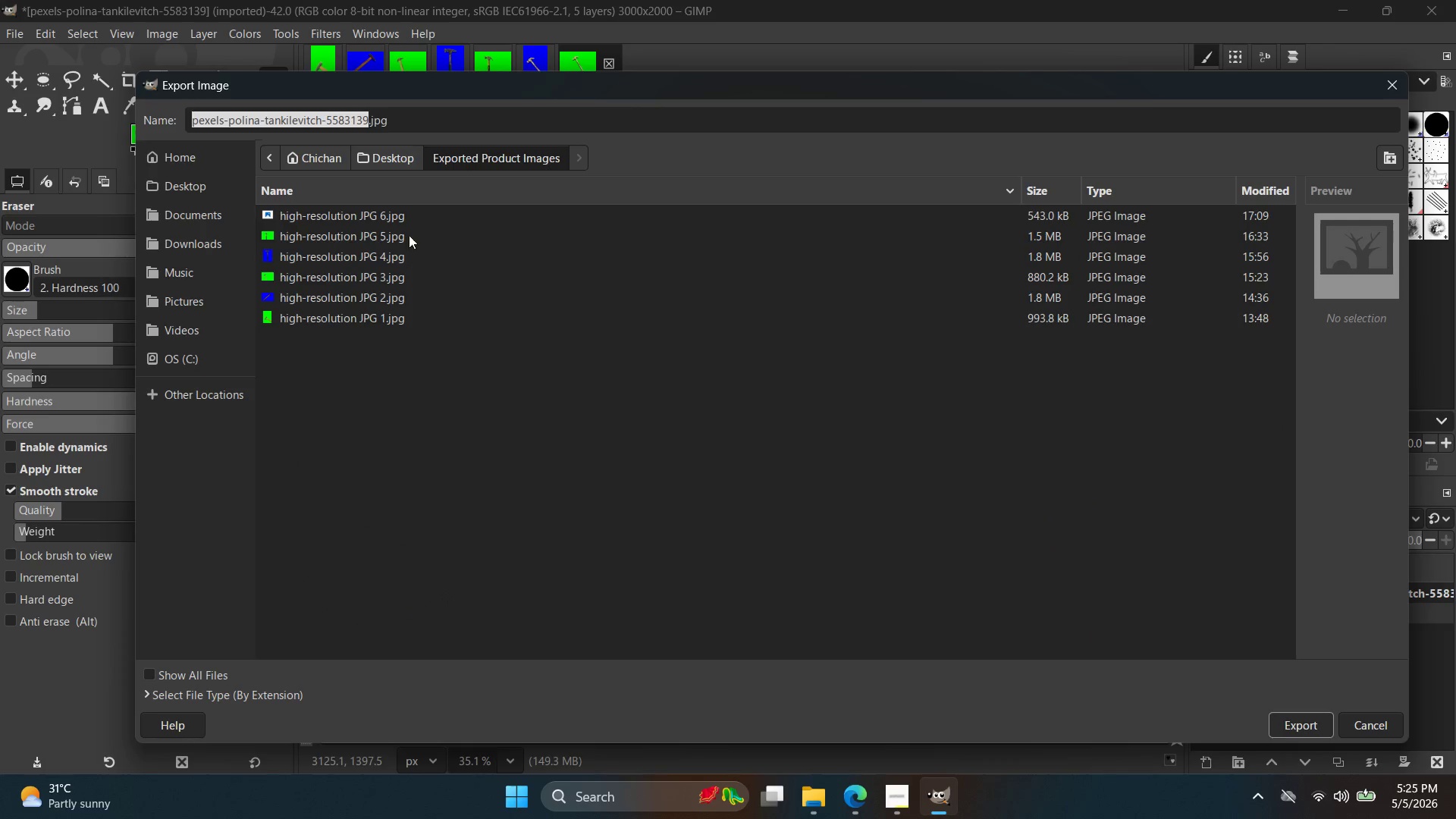 
left_click([411, 216])
 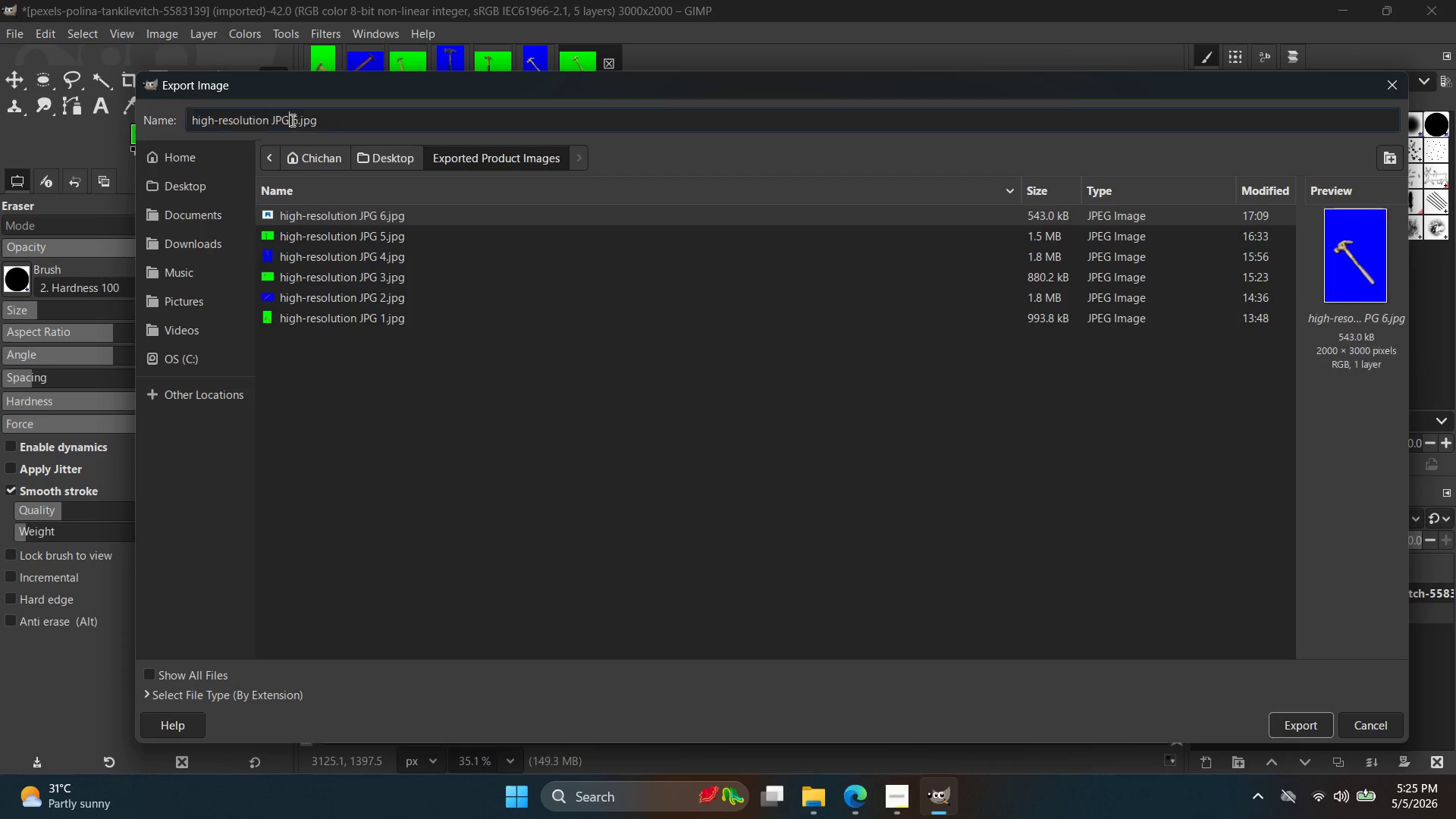 
double_click([293, 119])
 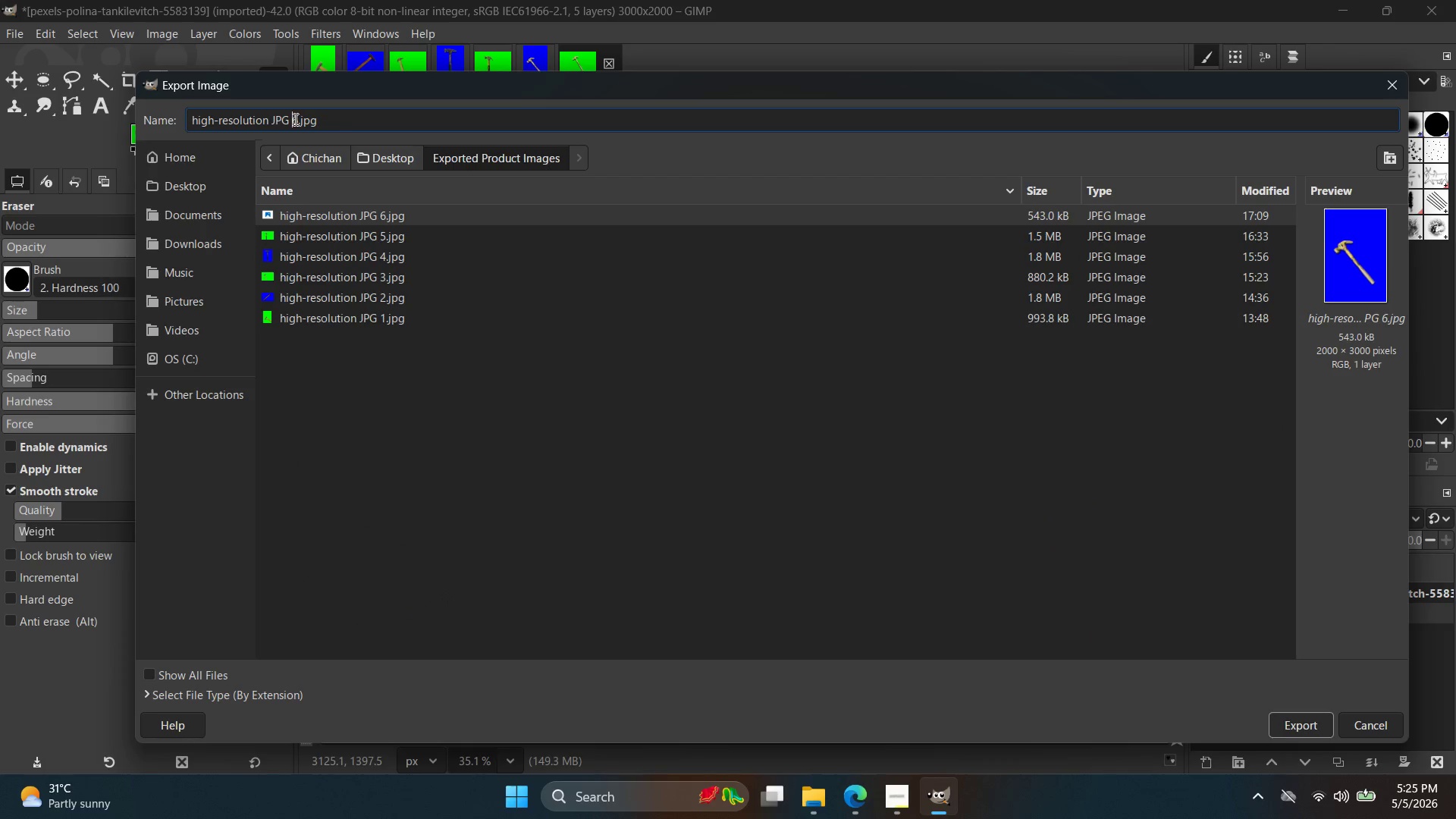 
triple_click([294, 119])
 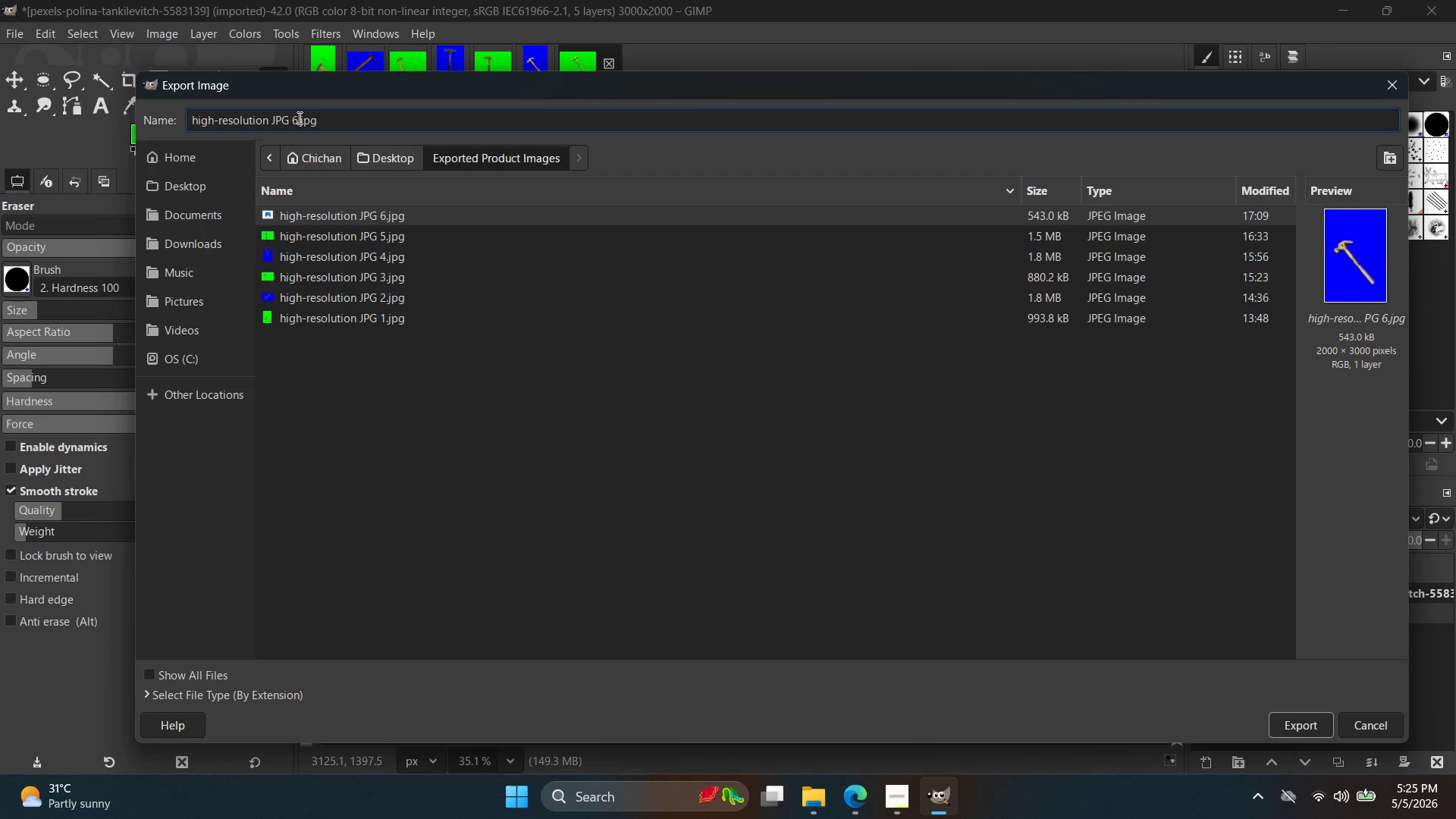 
triple_click([298, 118])
 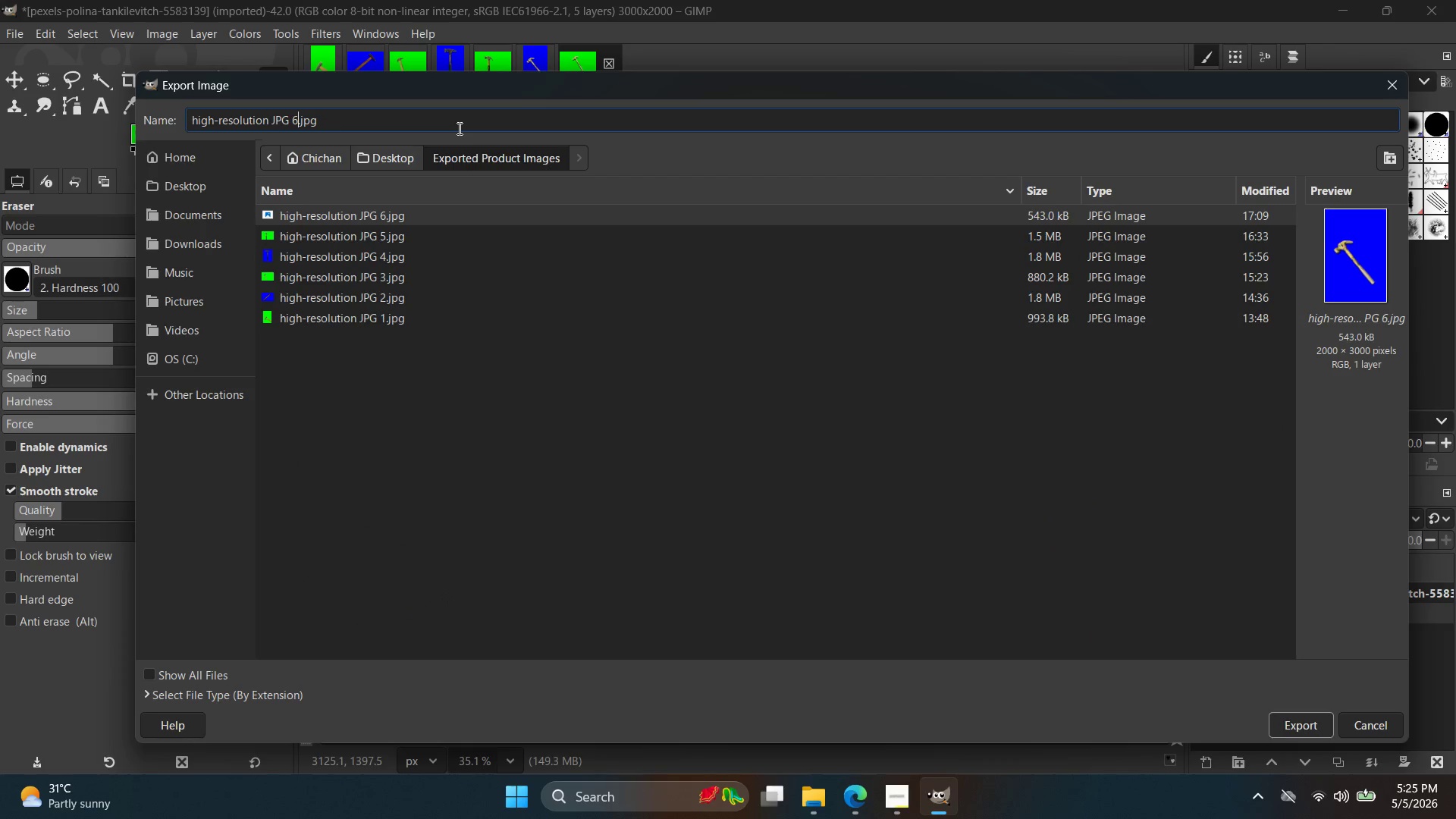 
key(Backspace)
 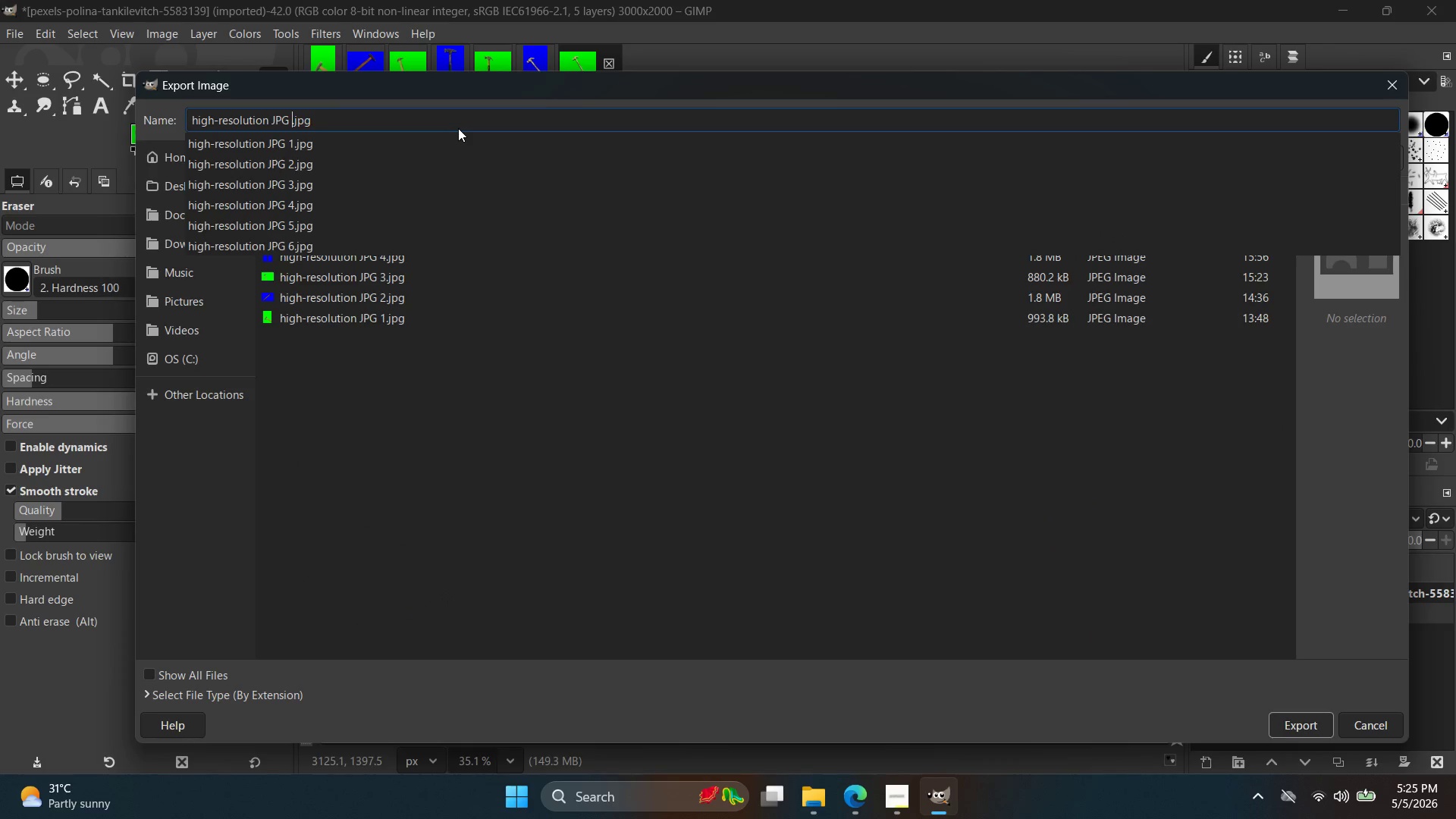 
key(7)
 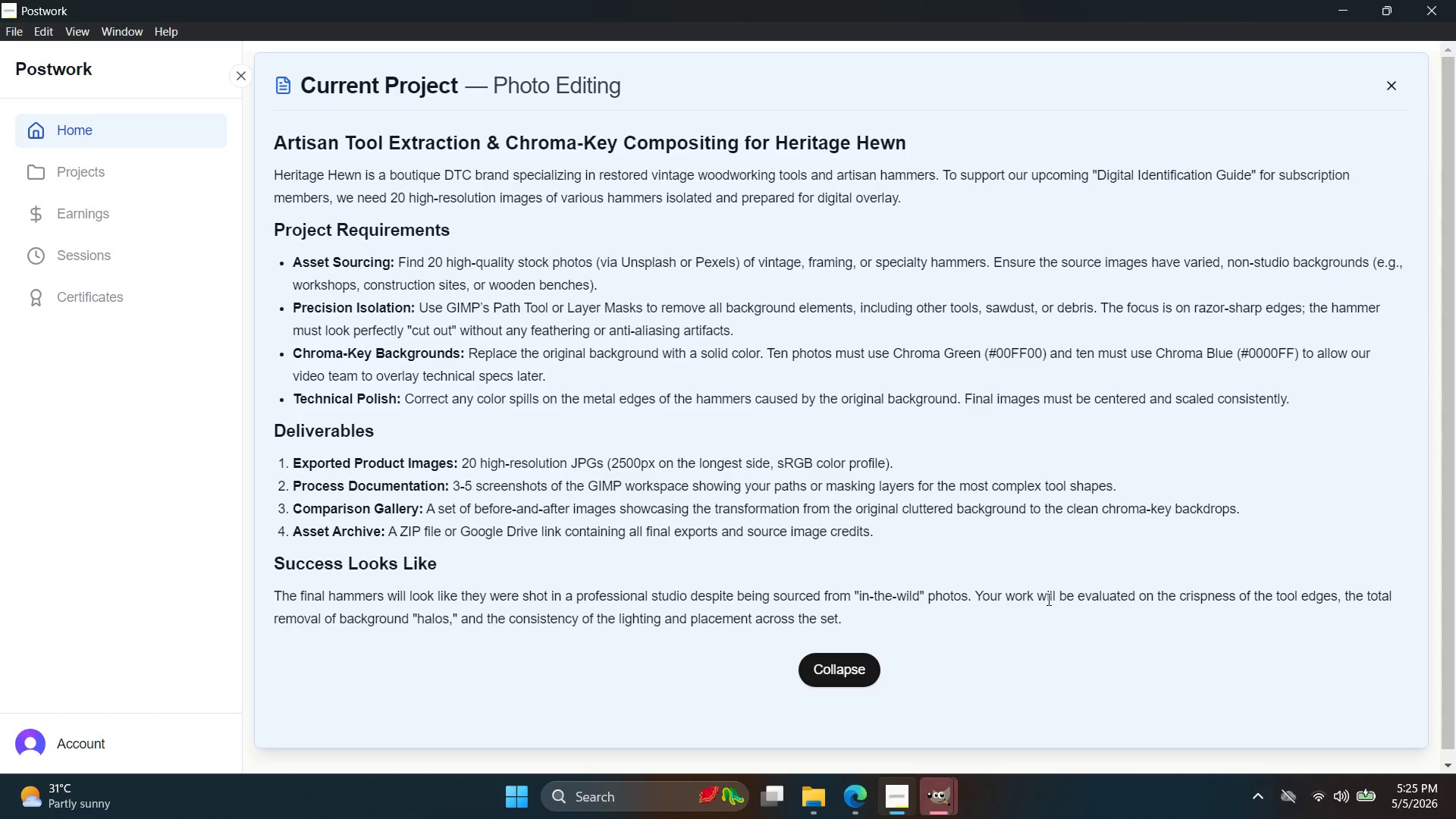 
wait(5.86)
 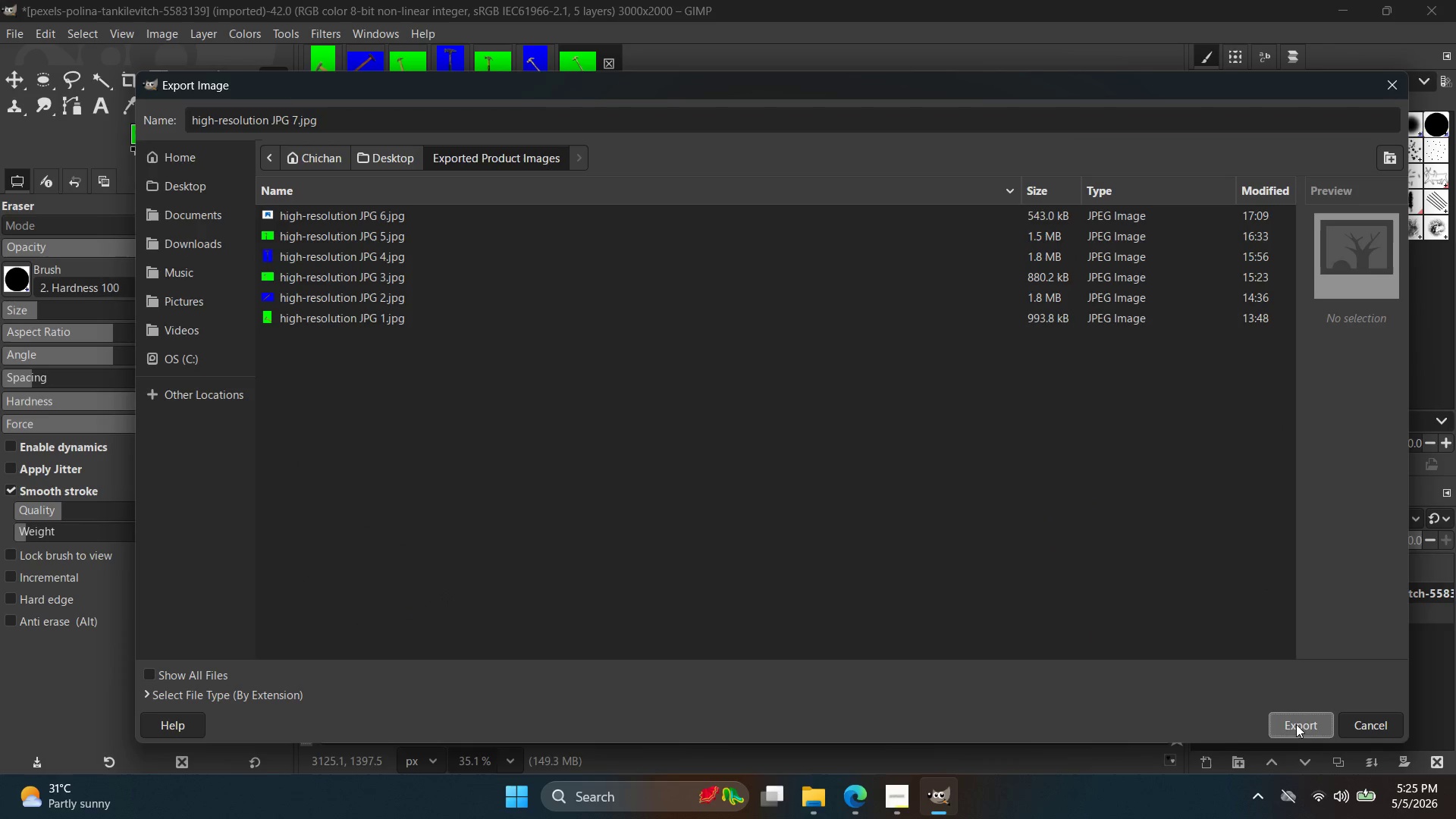 
double_click([987, 732])
 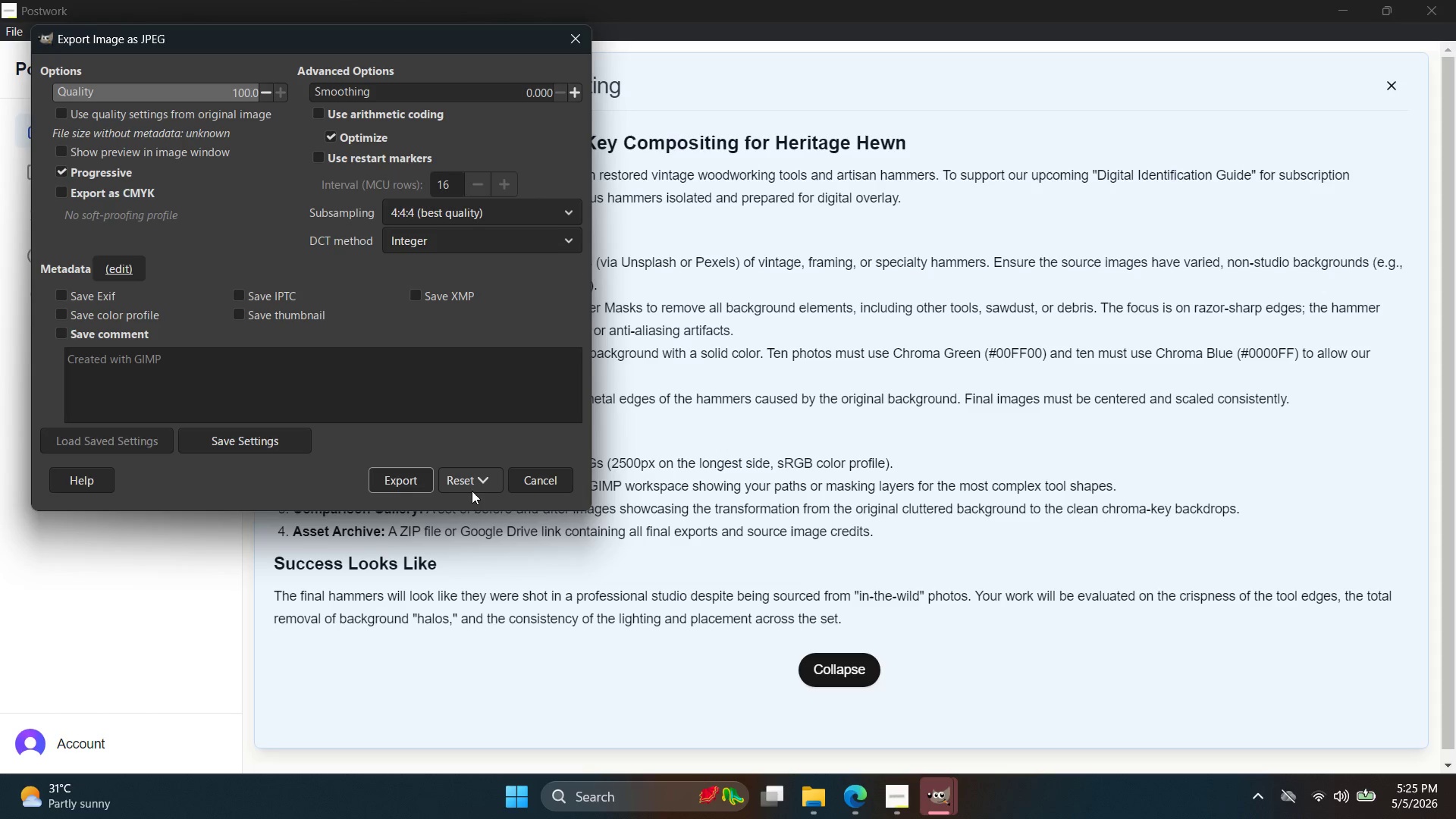 
left_click([413, 481])